 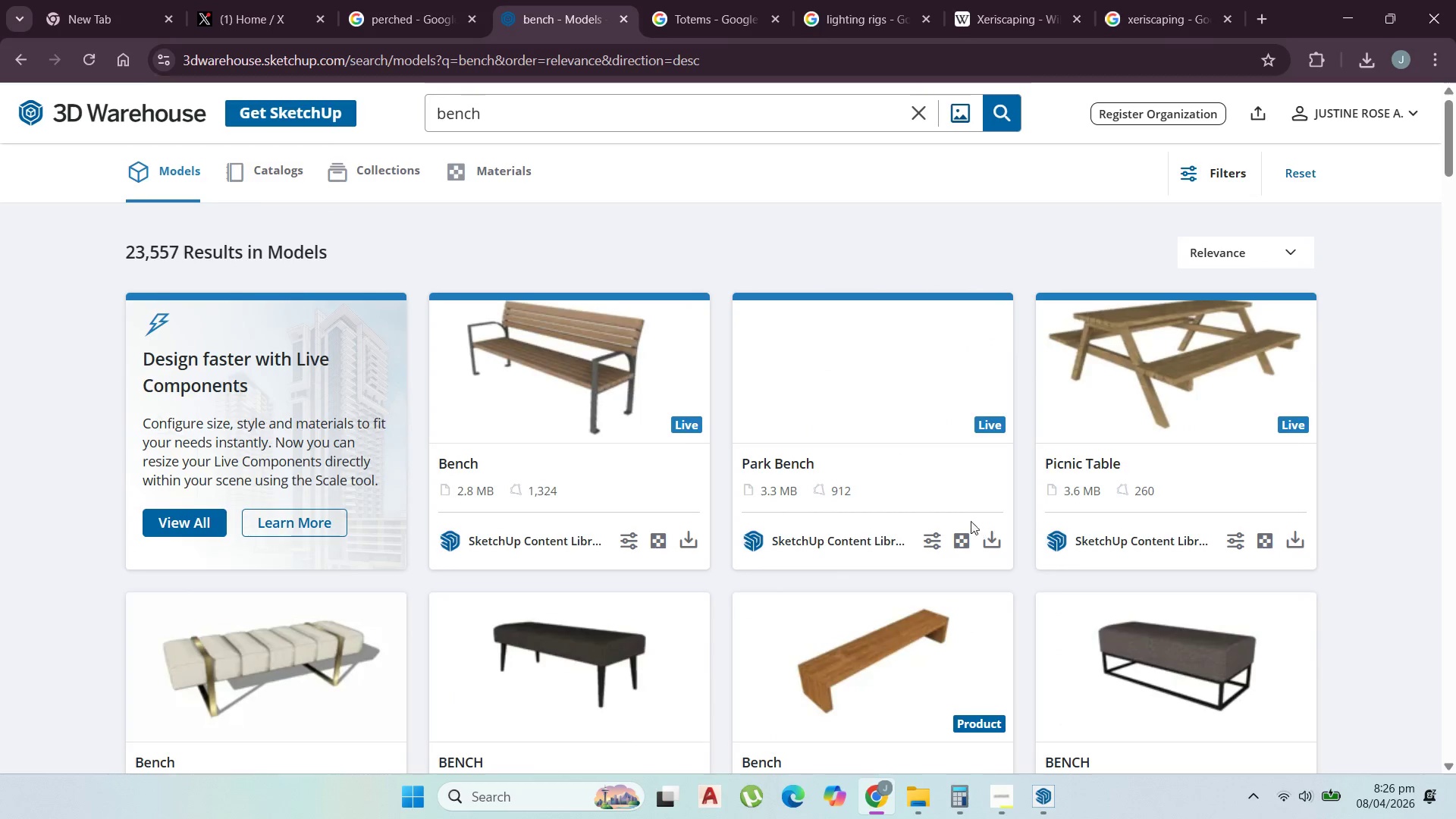 
scroll: coordinate [1015, 613], scroll_direction: down, amount: 21.0
 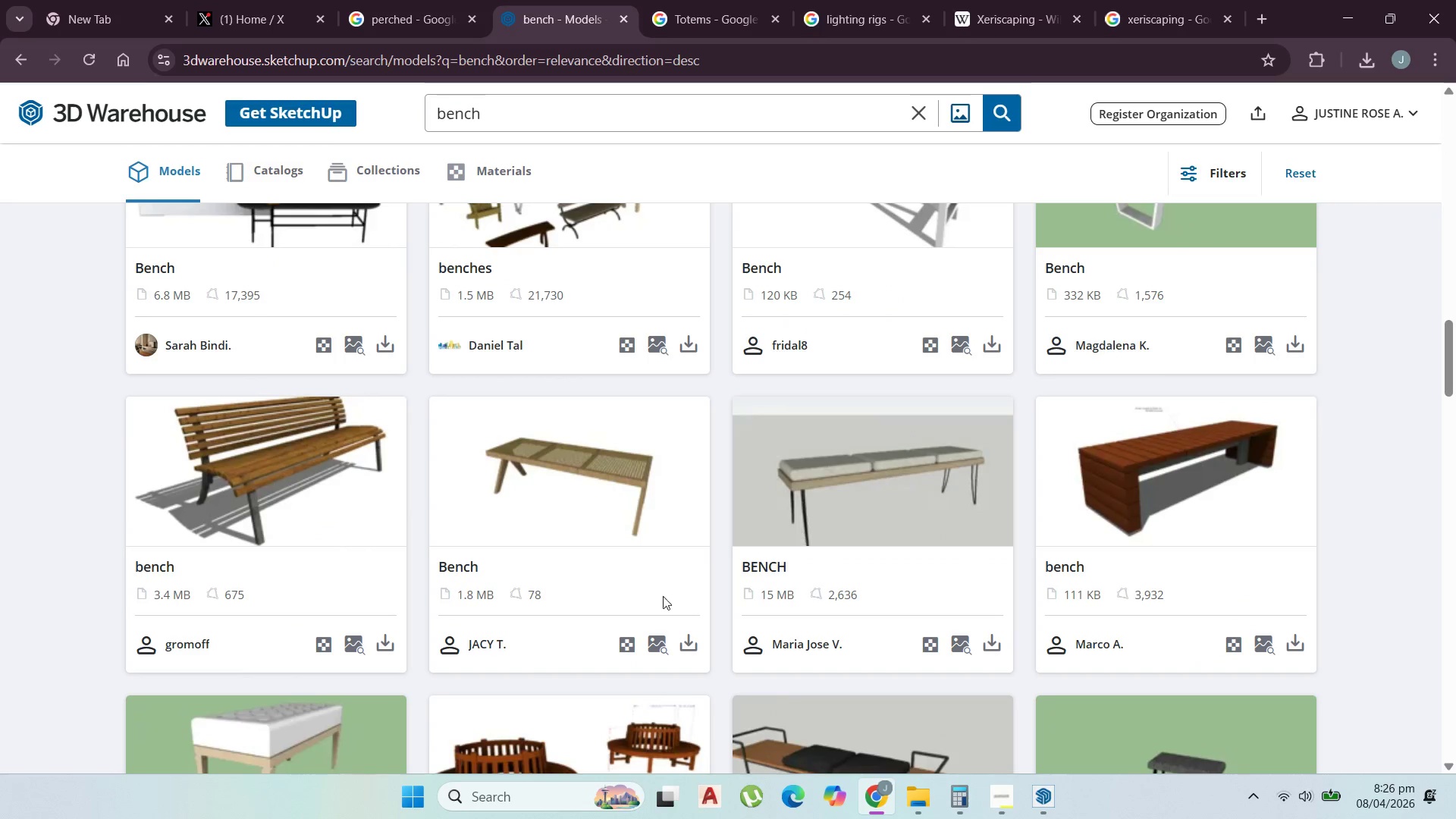 
scroll: coordinate [550, 482], scroll_direction: none, amount: 0.0
 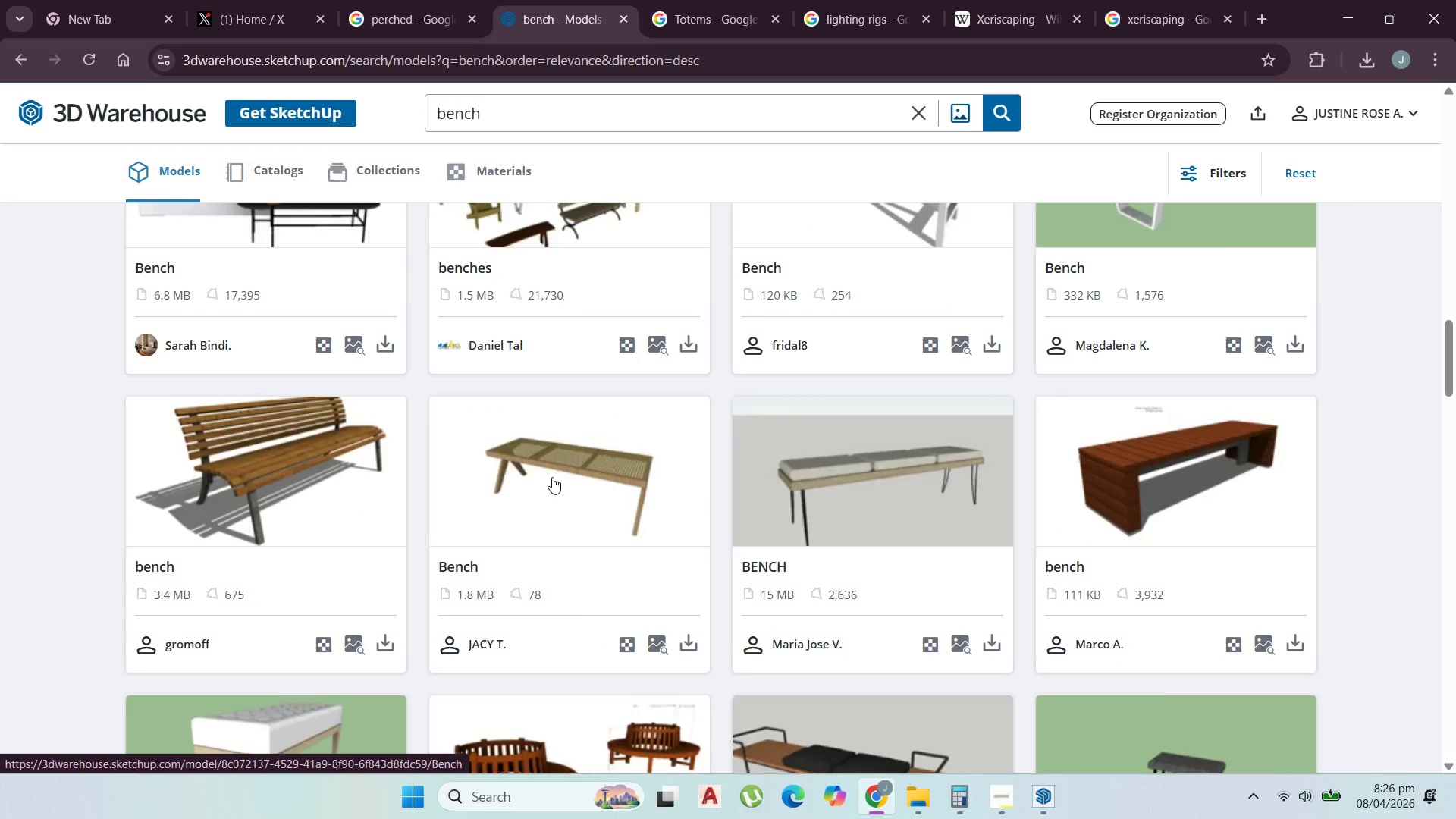 
scroll: coordinate [585, 474], scroll_direction: down, amount: 32.0
 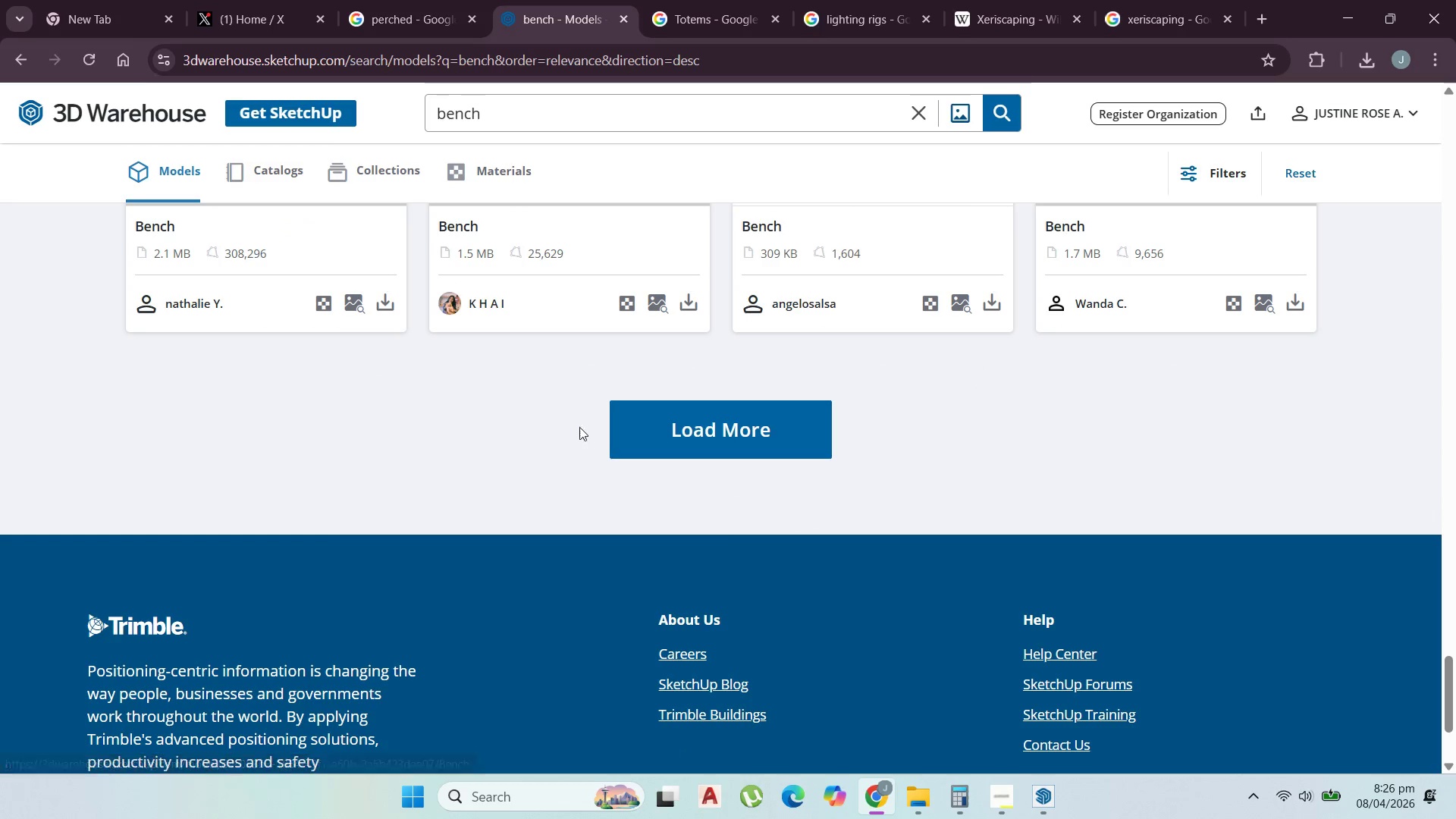 
left_click([668, 427])
 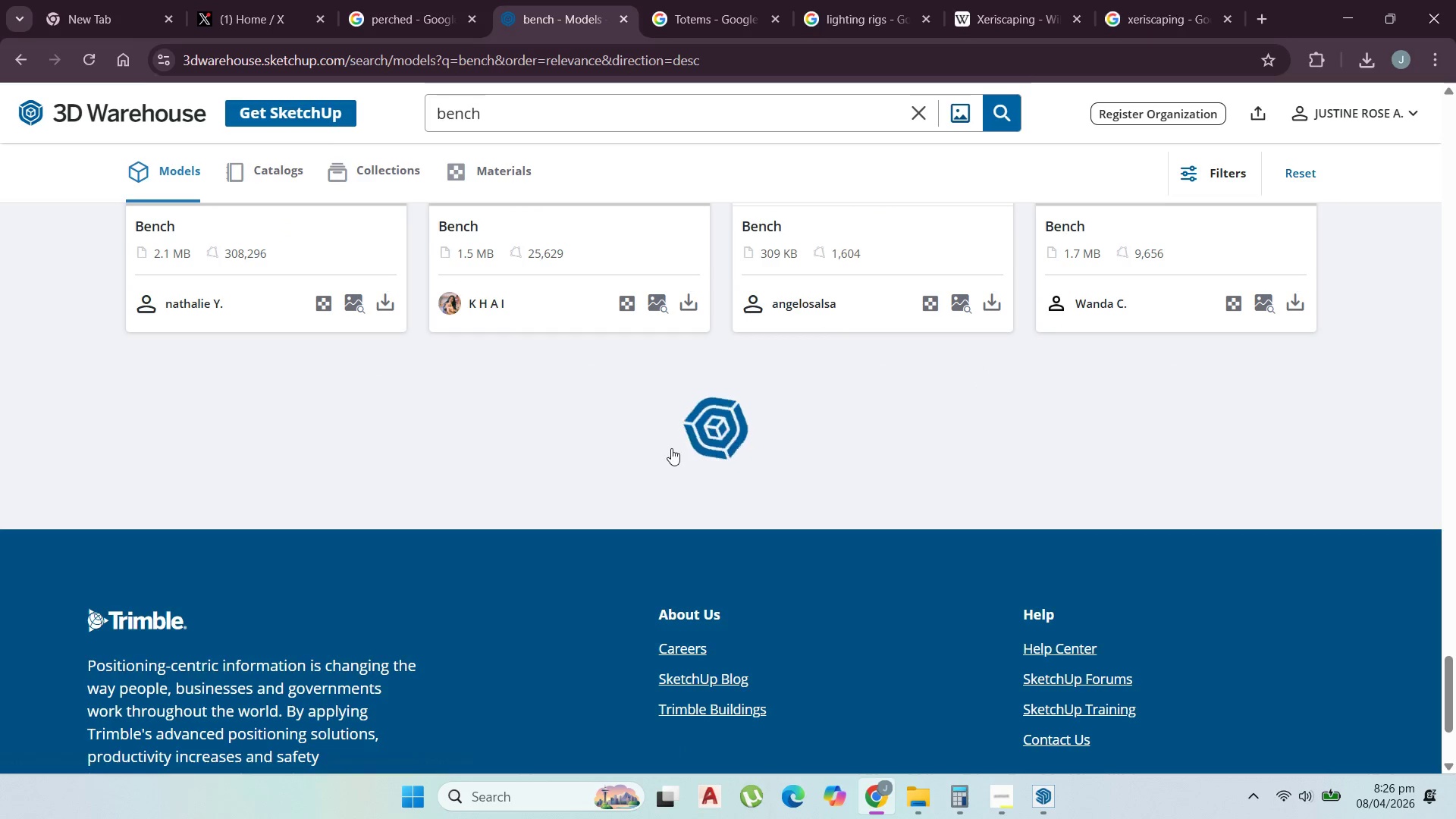 
scroll: coordinate [637, 458], scroll_direction: down, amount: 21.0
 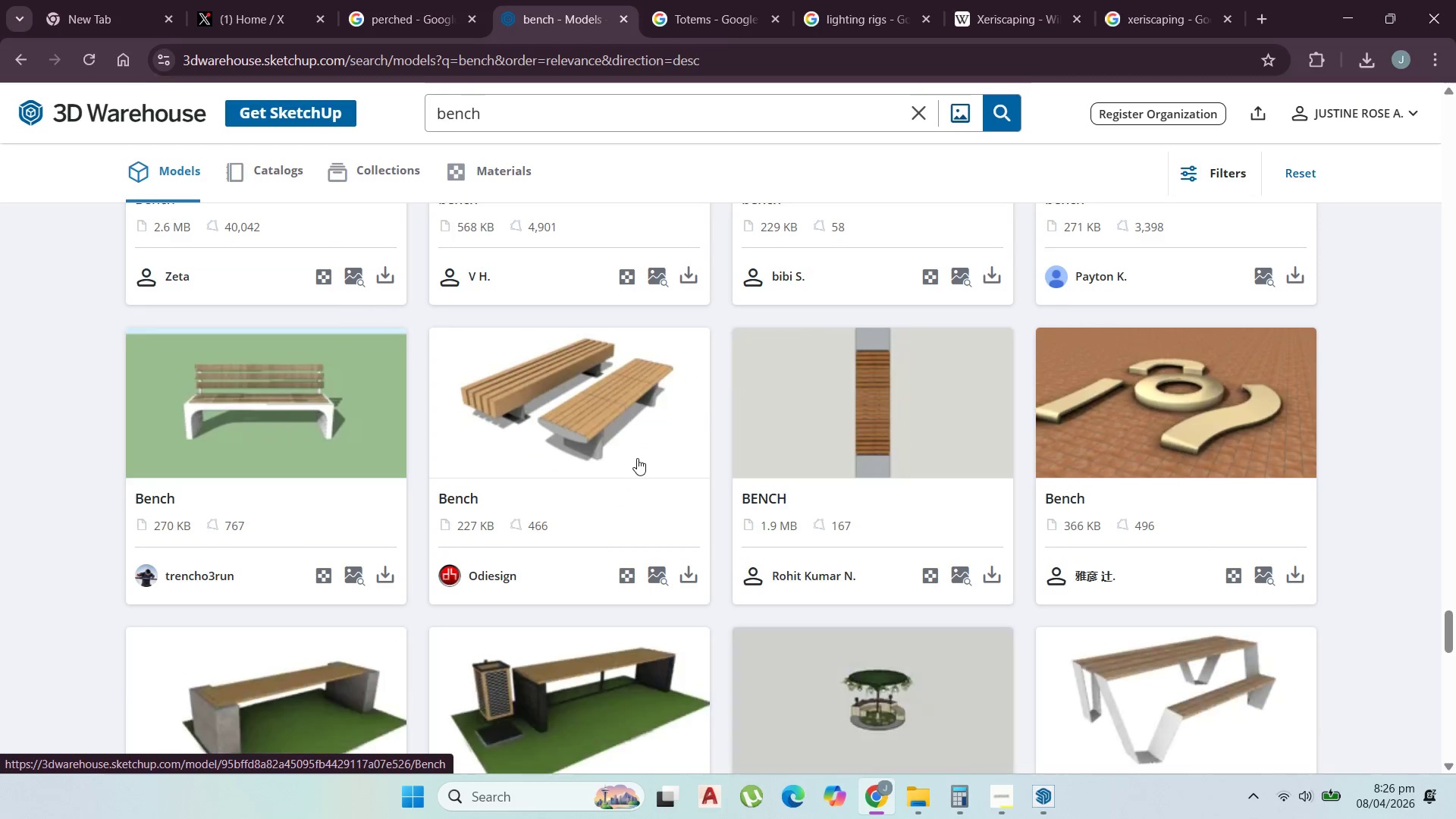 
scroll: coordinate [511, 519], scroll_direction: down, amount: 13.0
 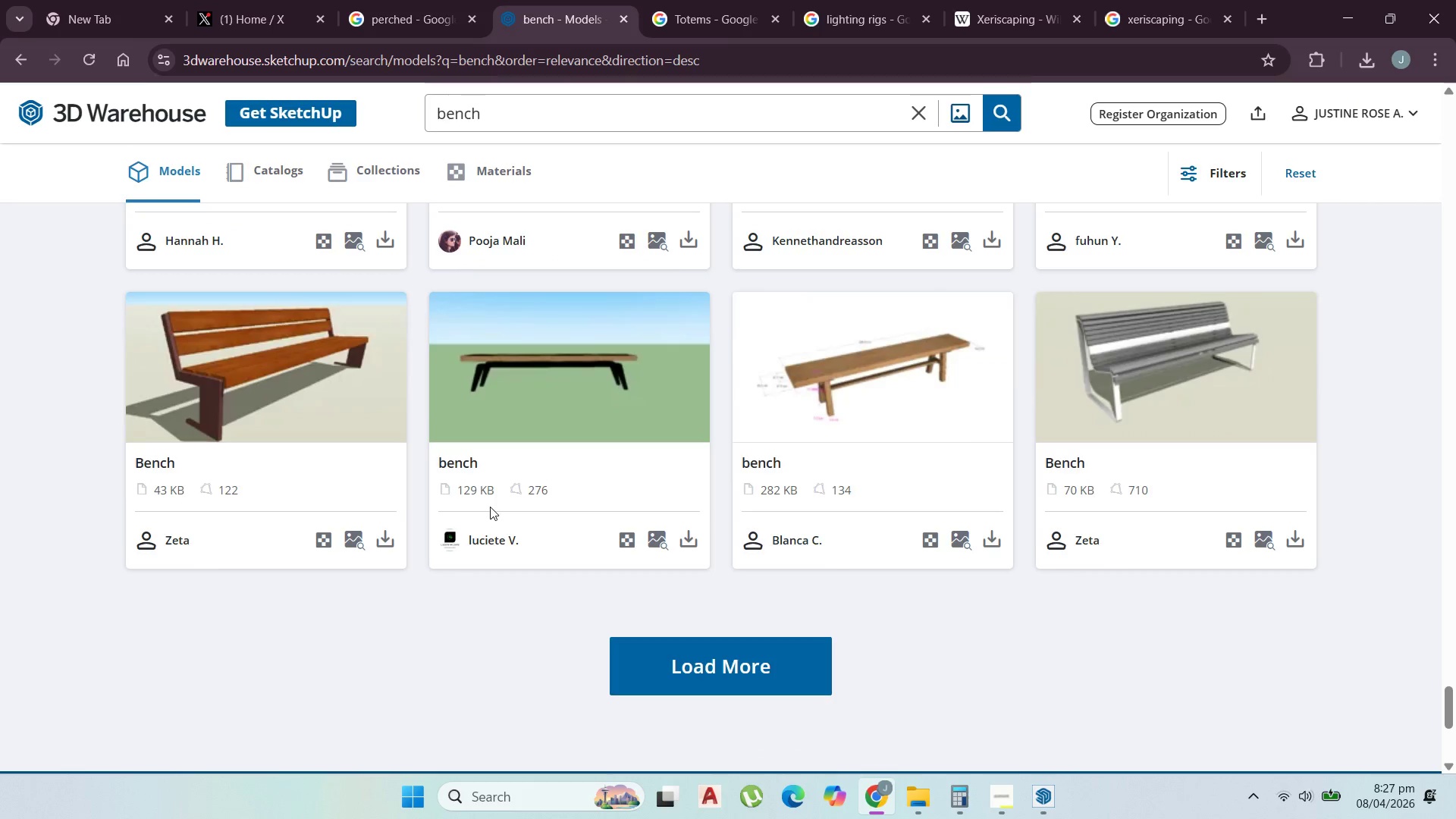 
scroll: coordinate [490, 507], scroll_direction: up, amount: 3.0
 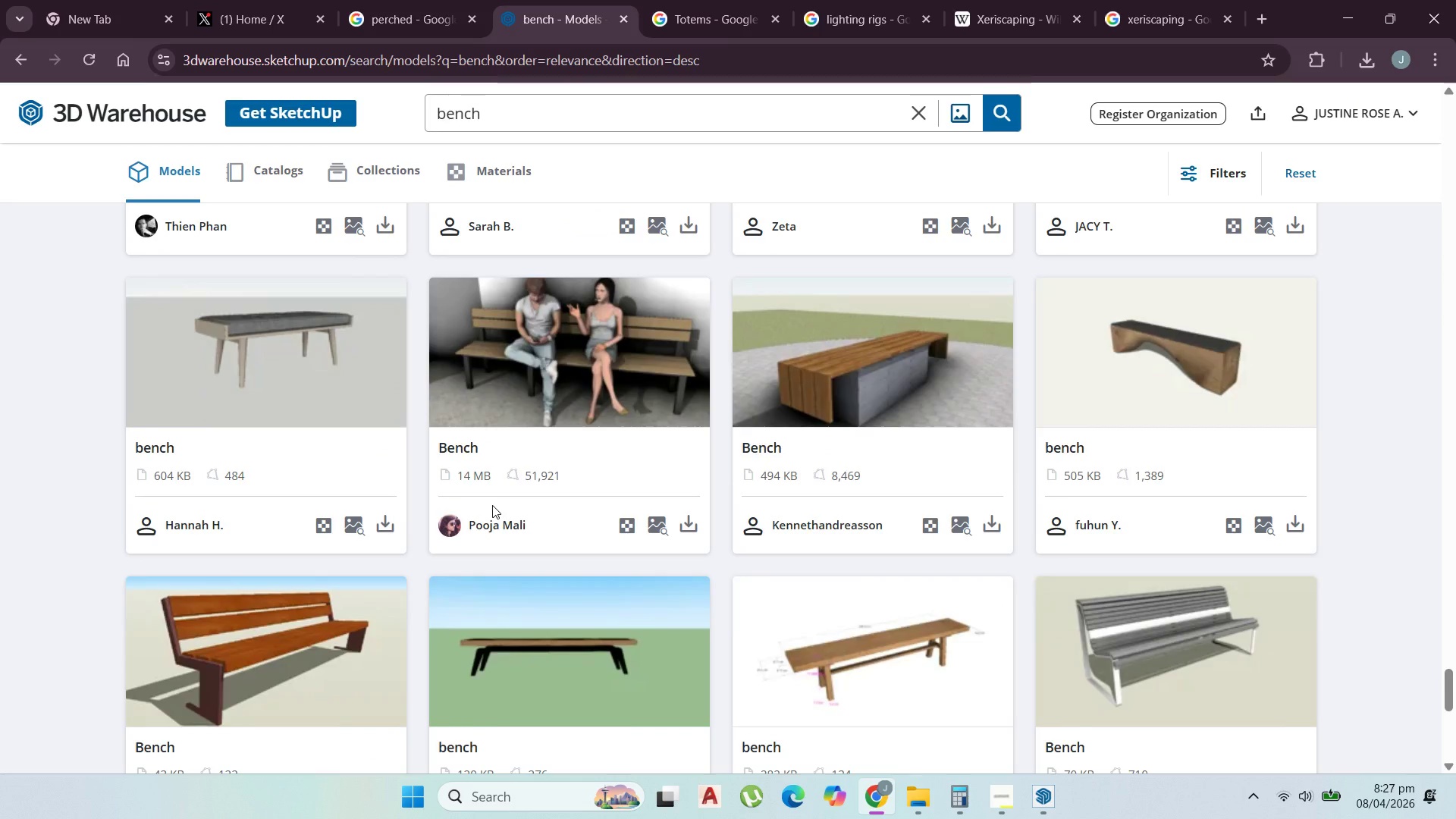 
scroll: coordinate [494, 505], scroll_direction: down, amount: 9.0
 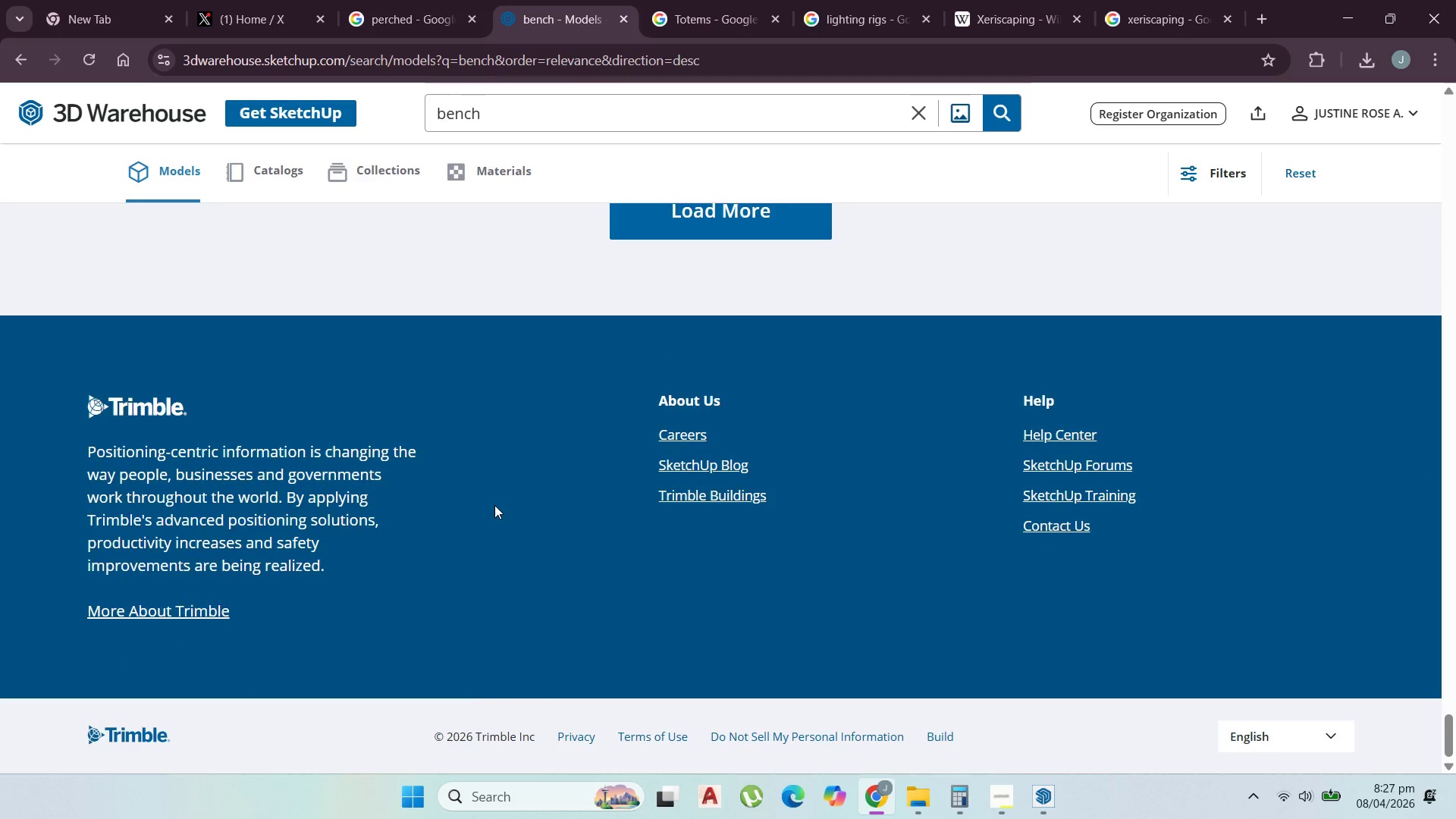 
scroll: coordinate [494, 504], scroll_direction: up, amount: 11.0
 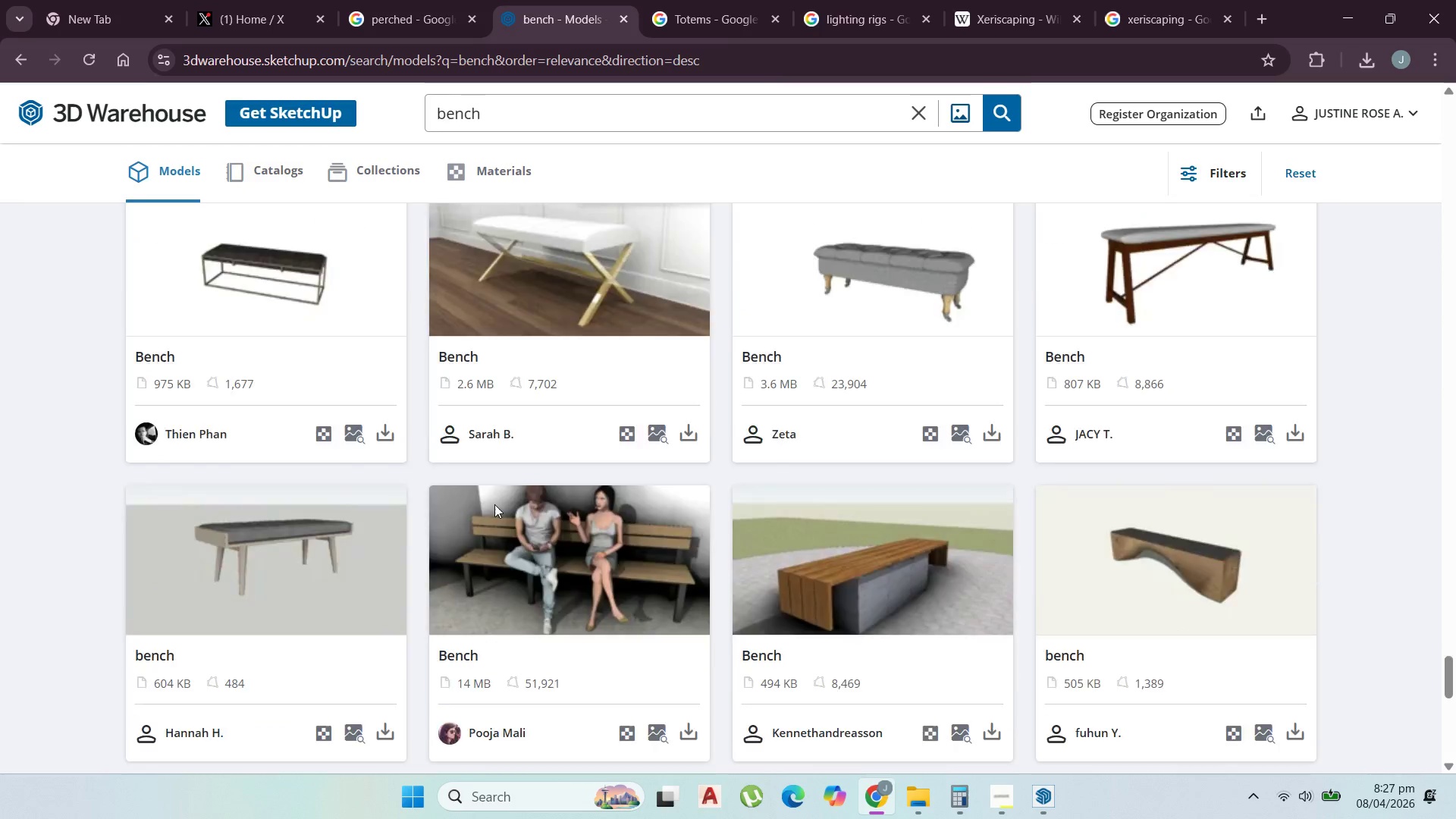 
scroll: coordinate [495, 504], scroll_direction: down, amount: 9.0
 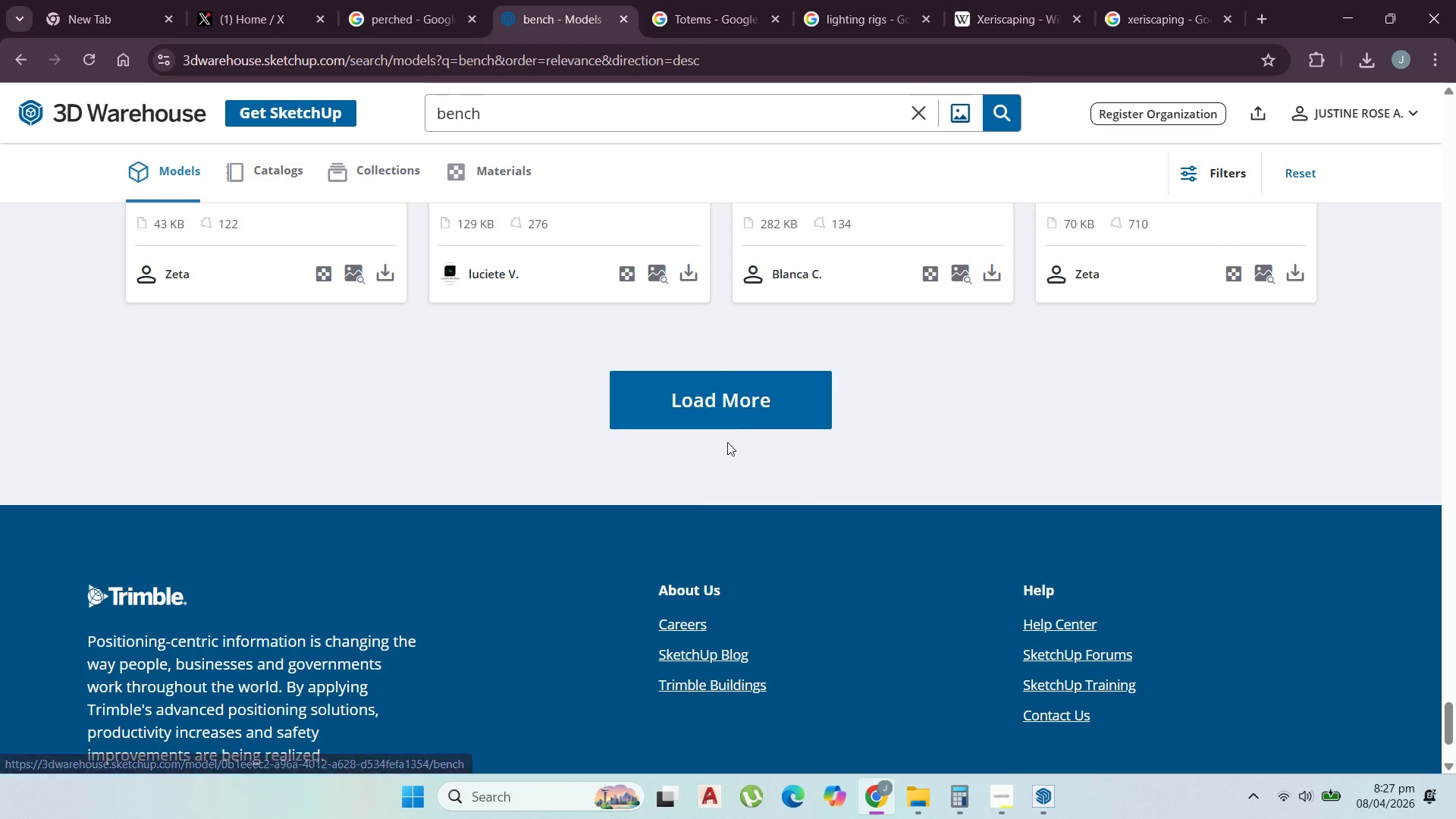 
left_click([742, 419])
 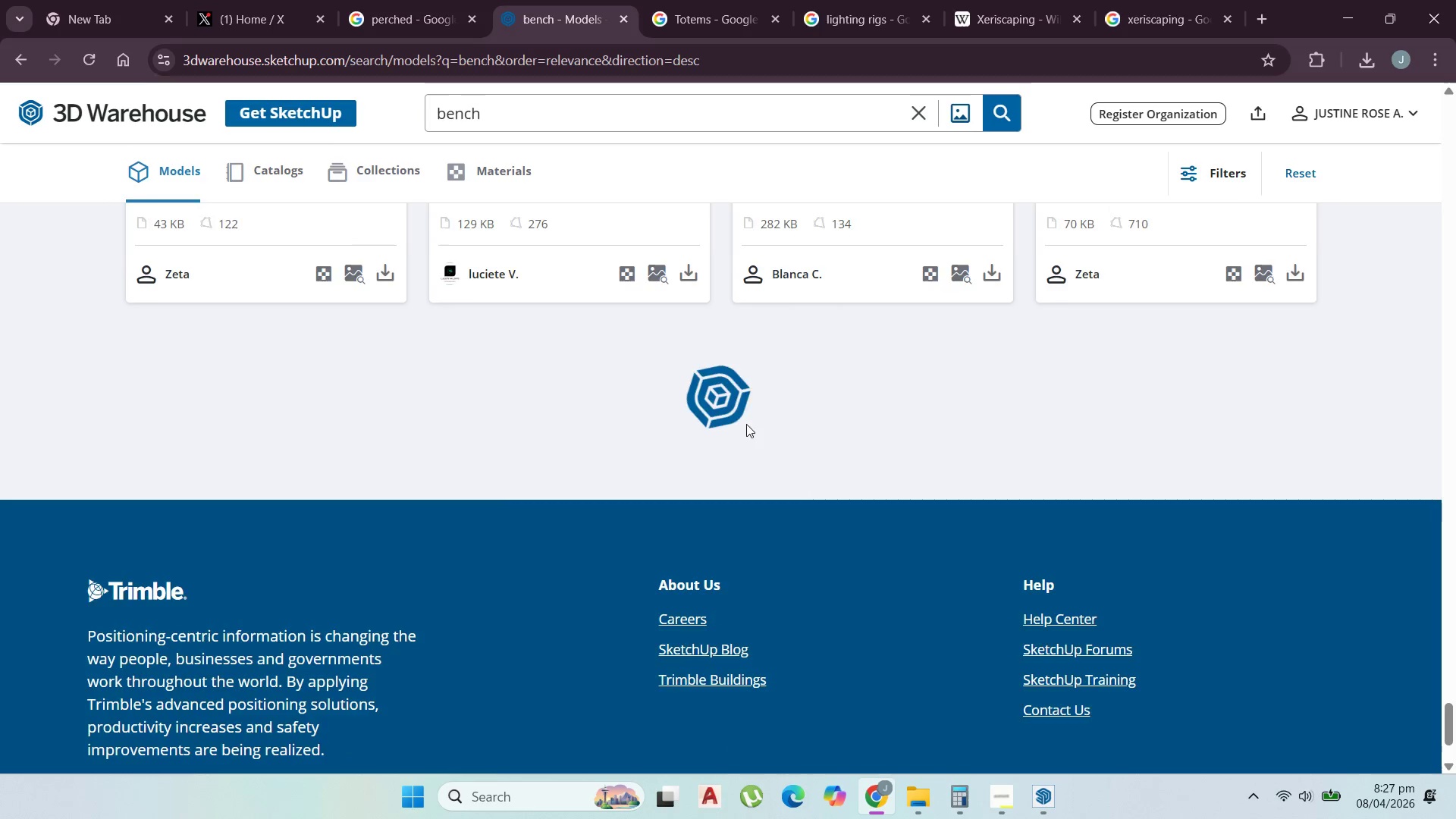 
scroll: coordinate [833, 525], scroll_direction: up, amount: 7.0
 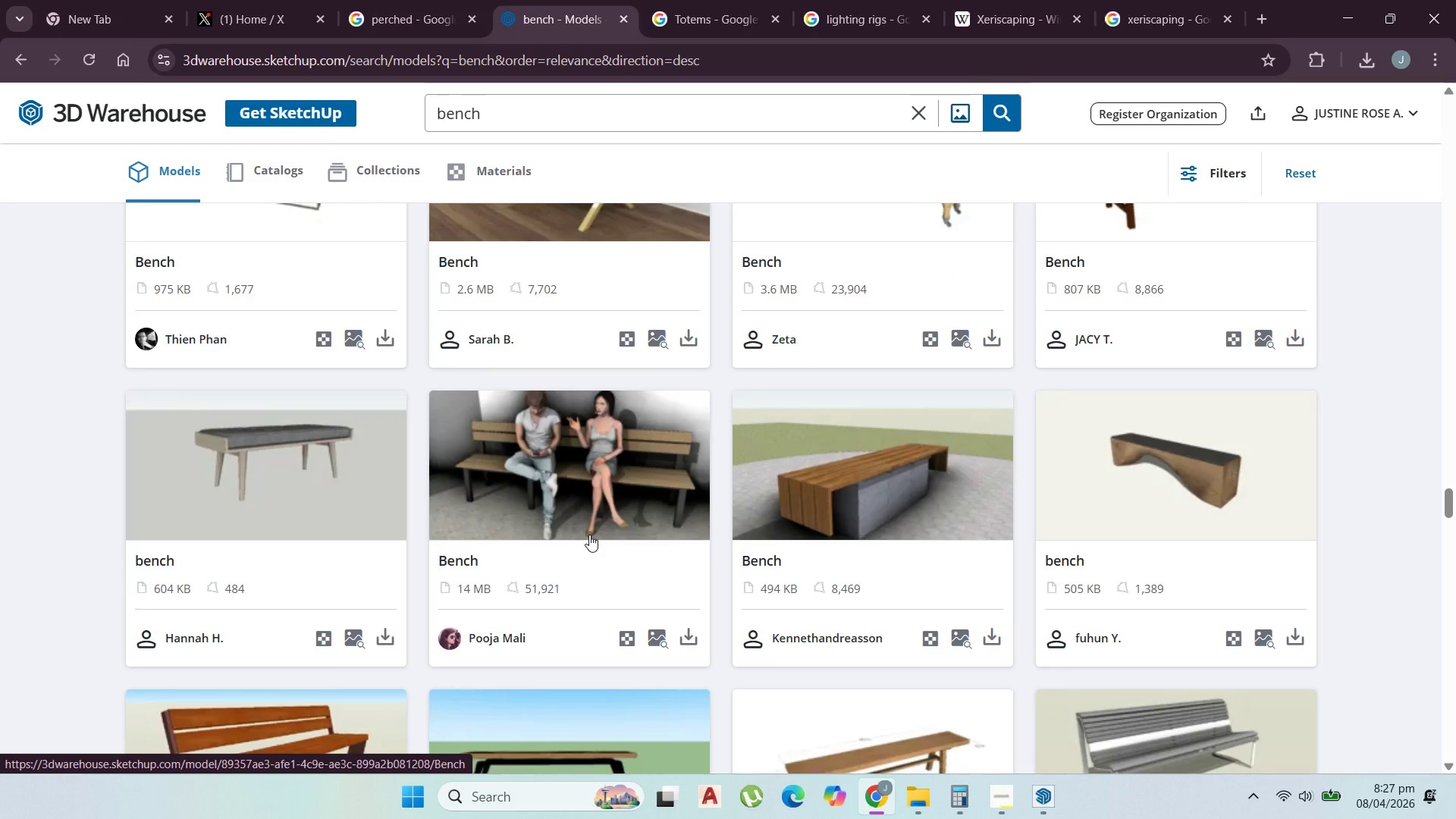 
scroll: coordinate [788, 570], scroll_direction: down, amount: 13.0
 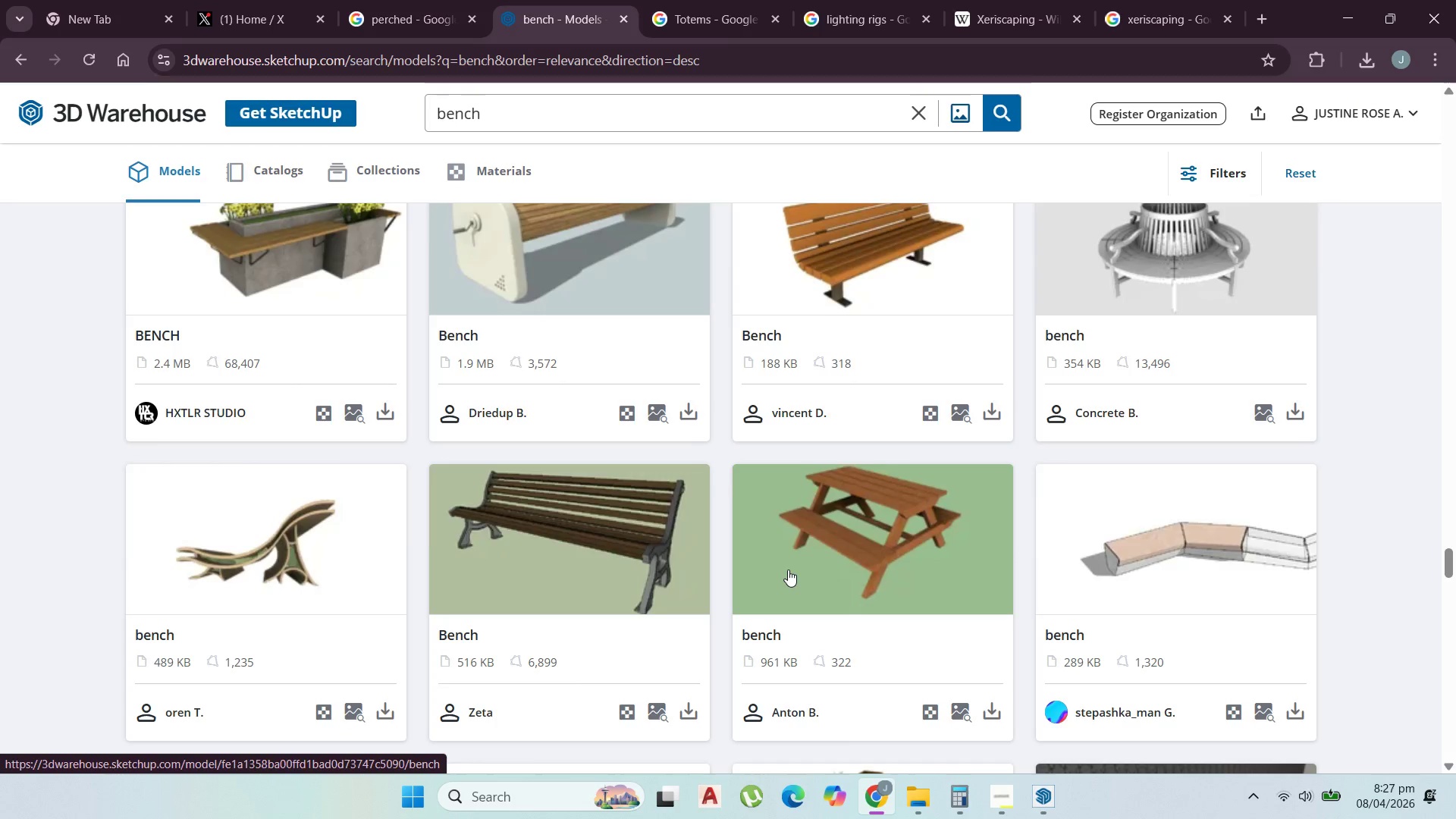 
scroll: coordinate [788, 570], scroll_direction: up, amount: 1.0
 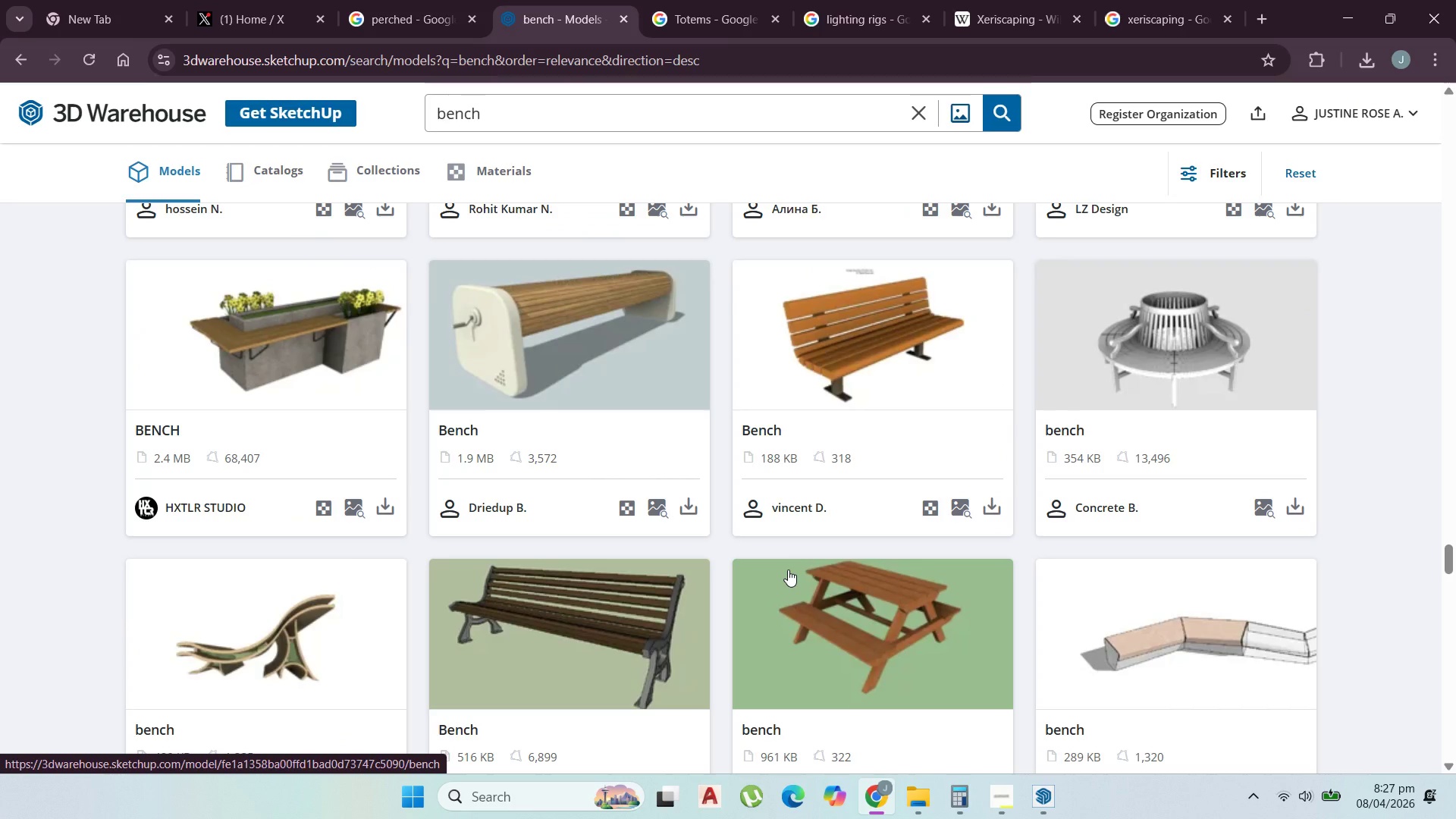 
scroll: coordinate [425, 529], scroll_direction: down, amount: 13.0
 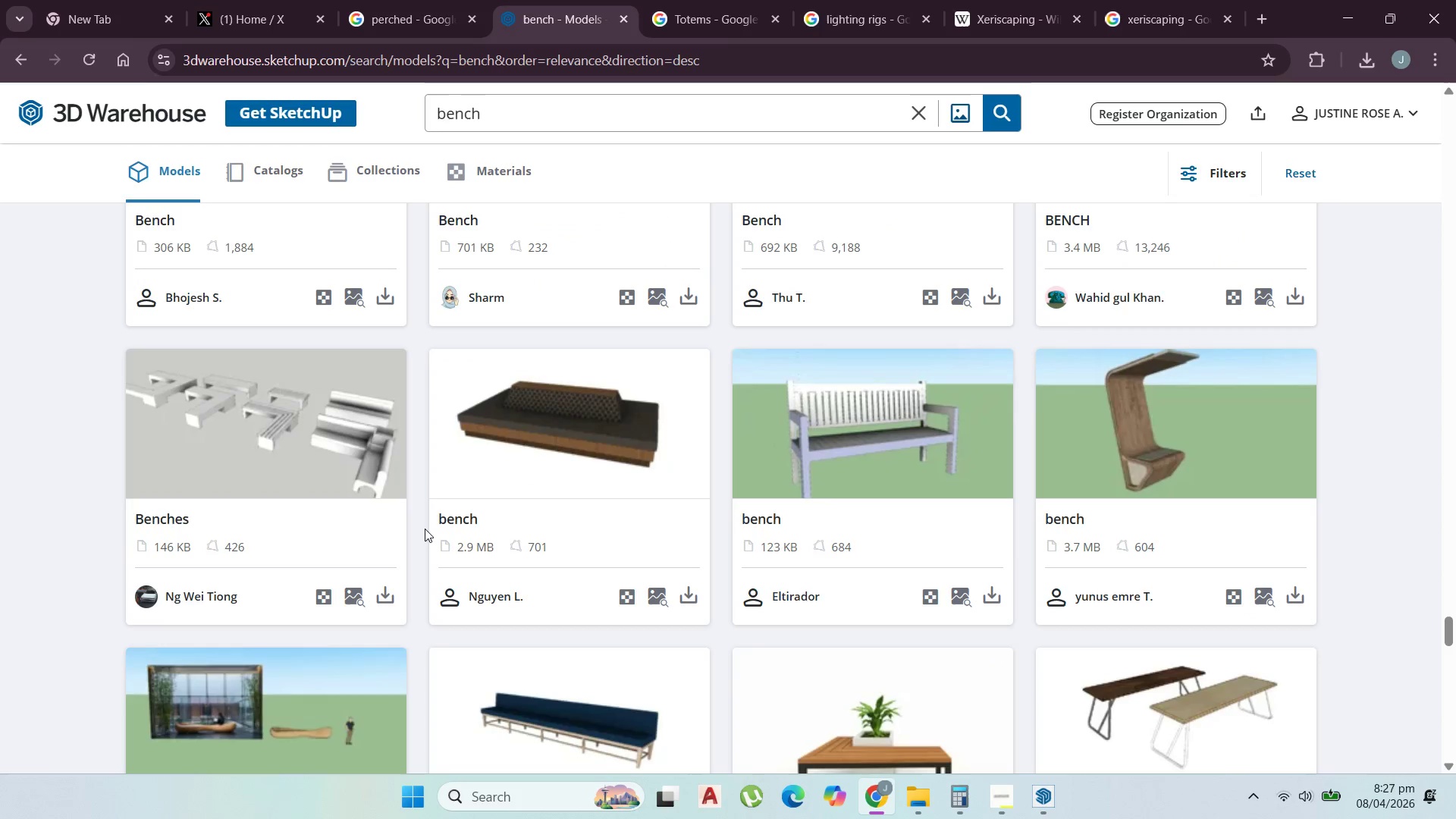 
scroll: coordinate [435, 522], scroll_direction: down, amount: 16.0
 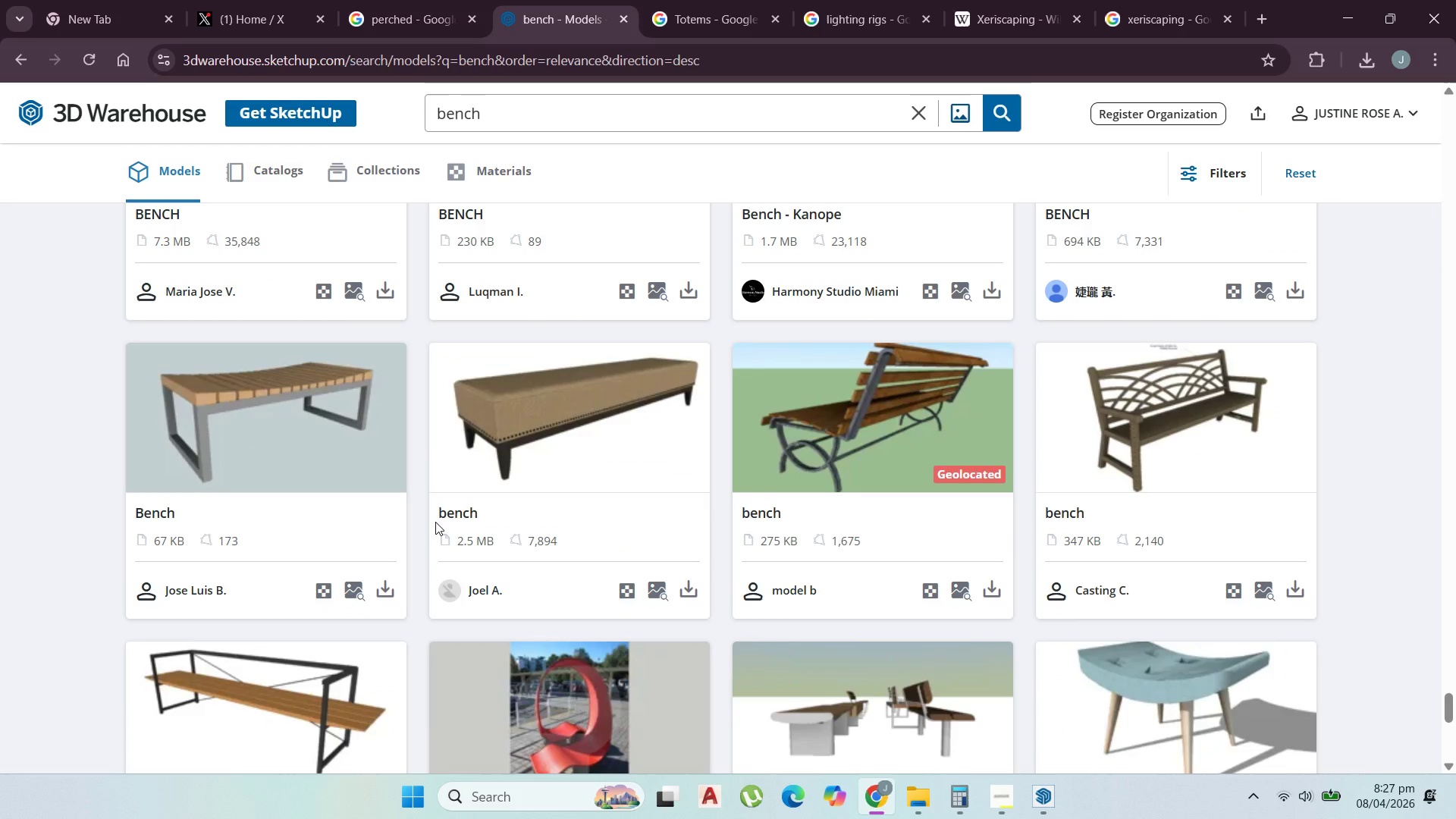 
scroll: coordinate [435, 522], scroll_direction: down, amount: 3.0
 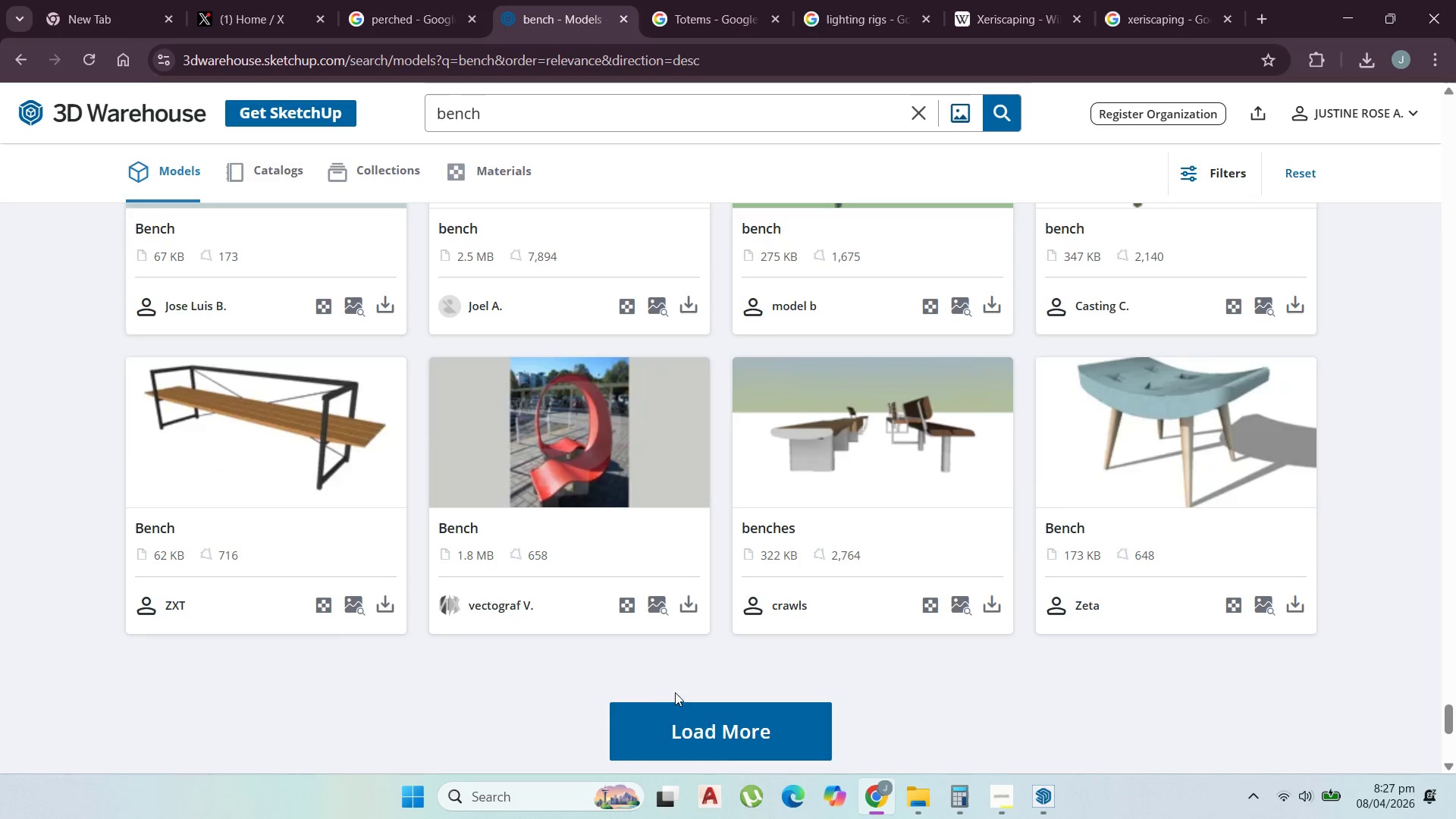 
left_click([695, 716])
 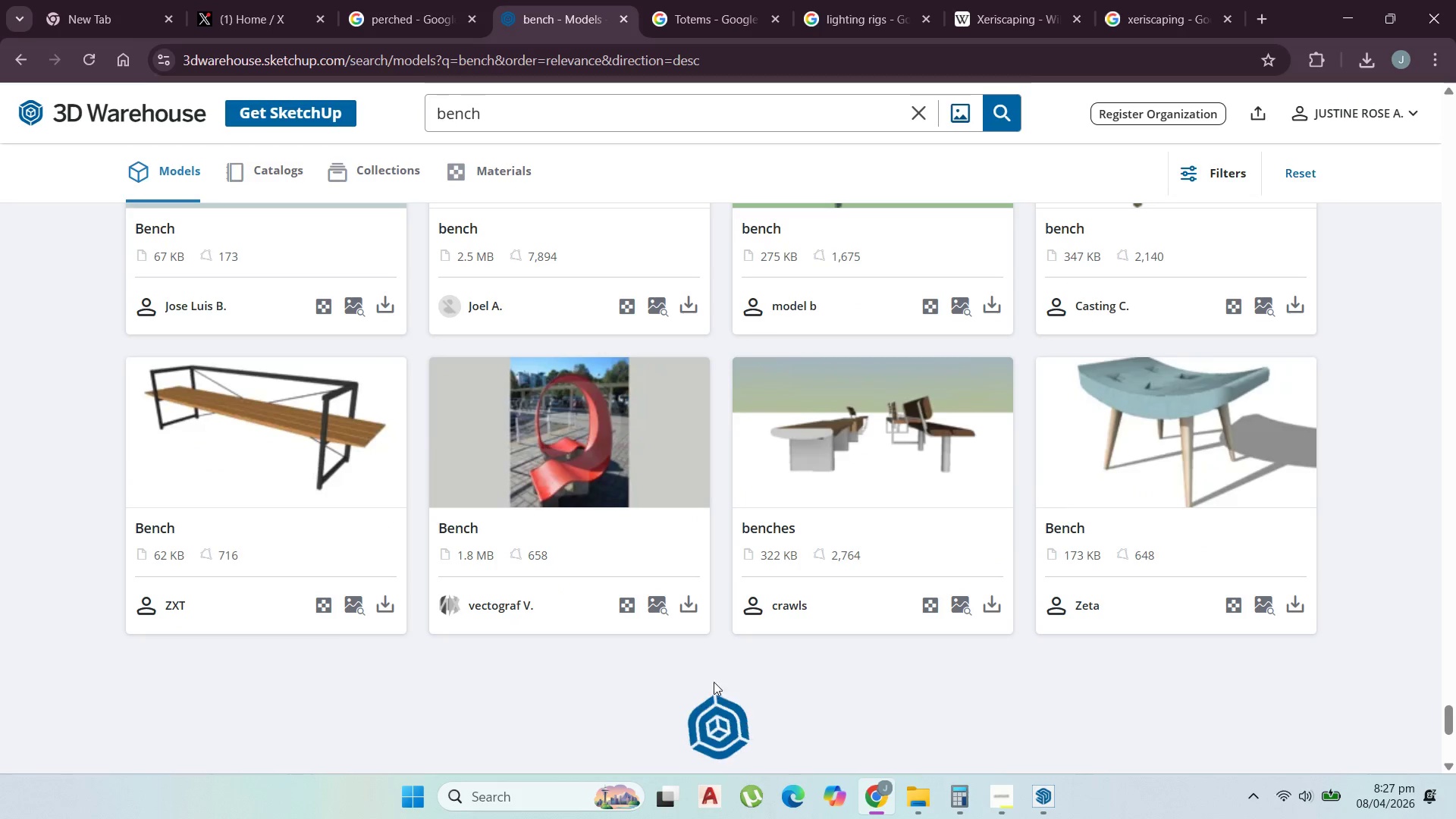 
scroll: coordinate [864, 632], scroll_direction: down, amount: 10.0
 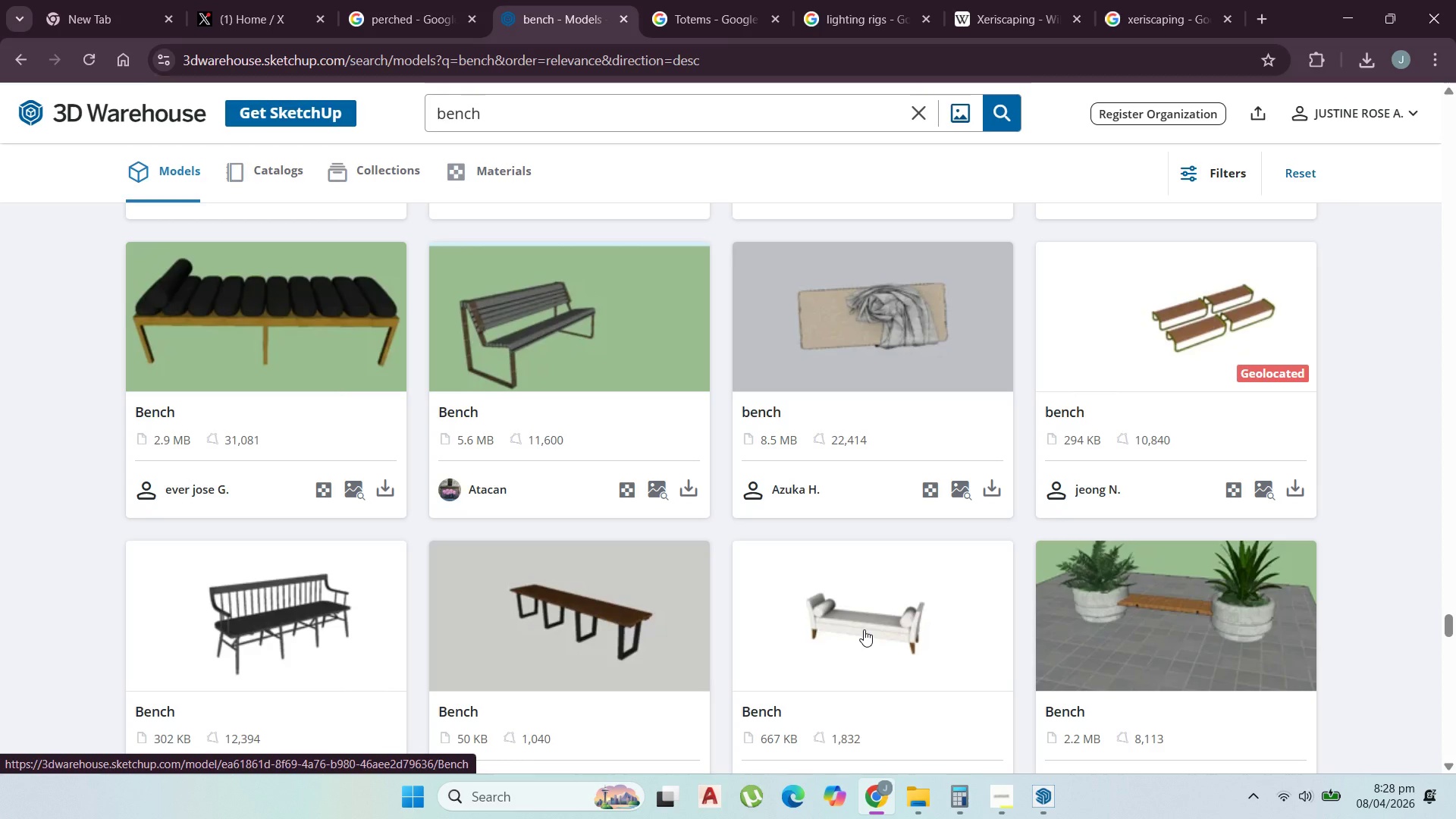 
scroll: coordinate [529, 413], scroll_direction: down, amount: 22.0
 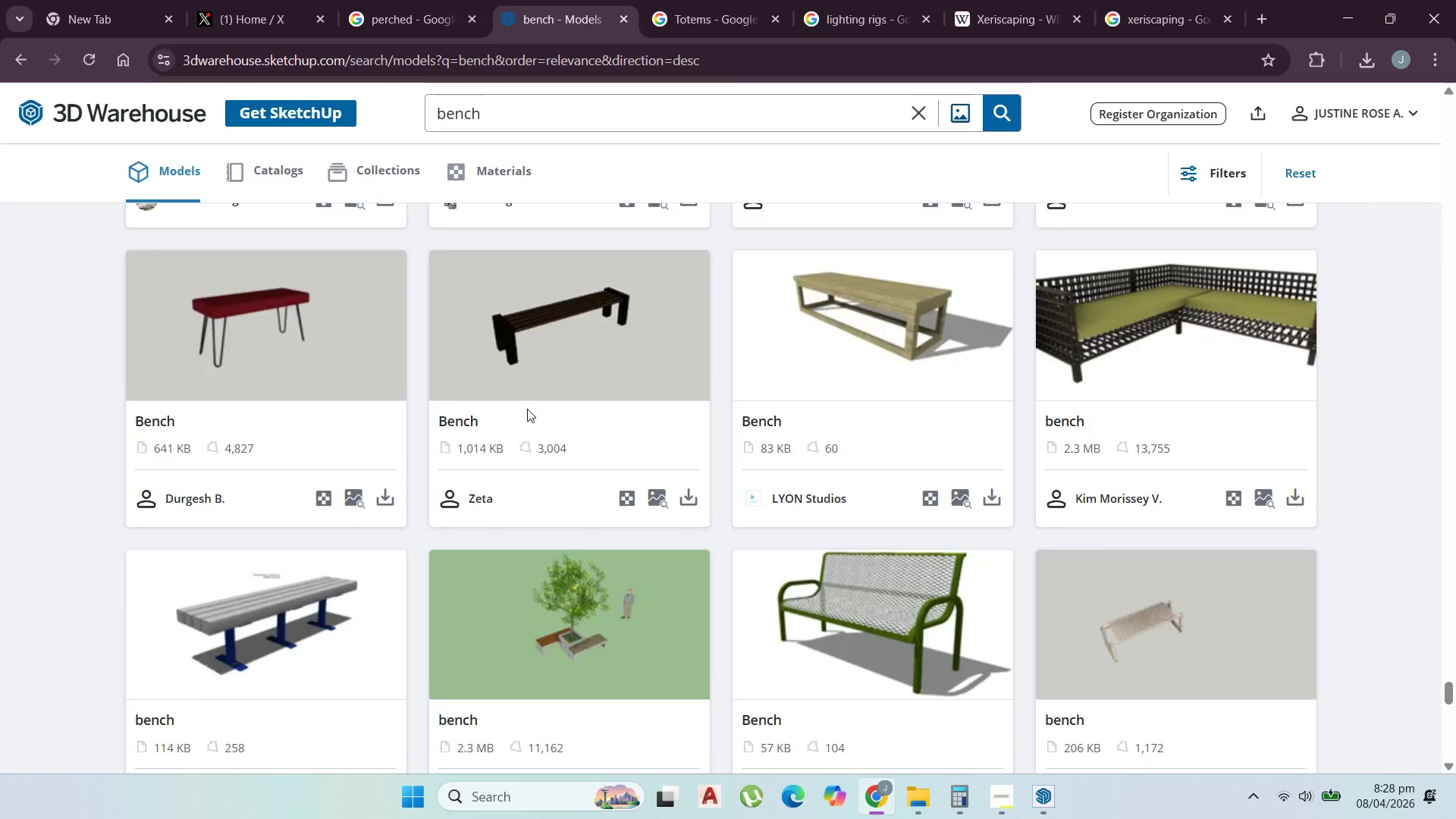 
scroll: coordinate [654, 592], scroll_direction: down, amount: 14.0